 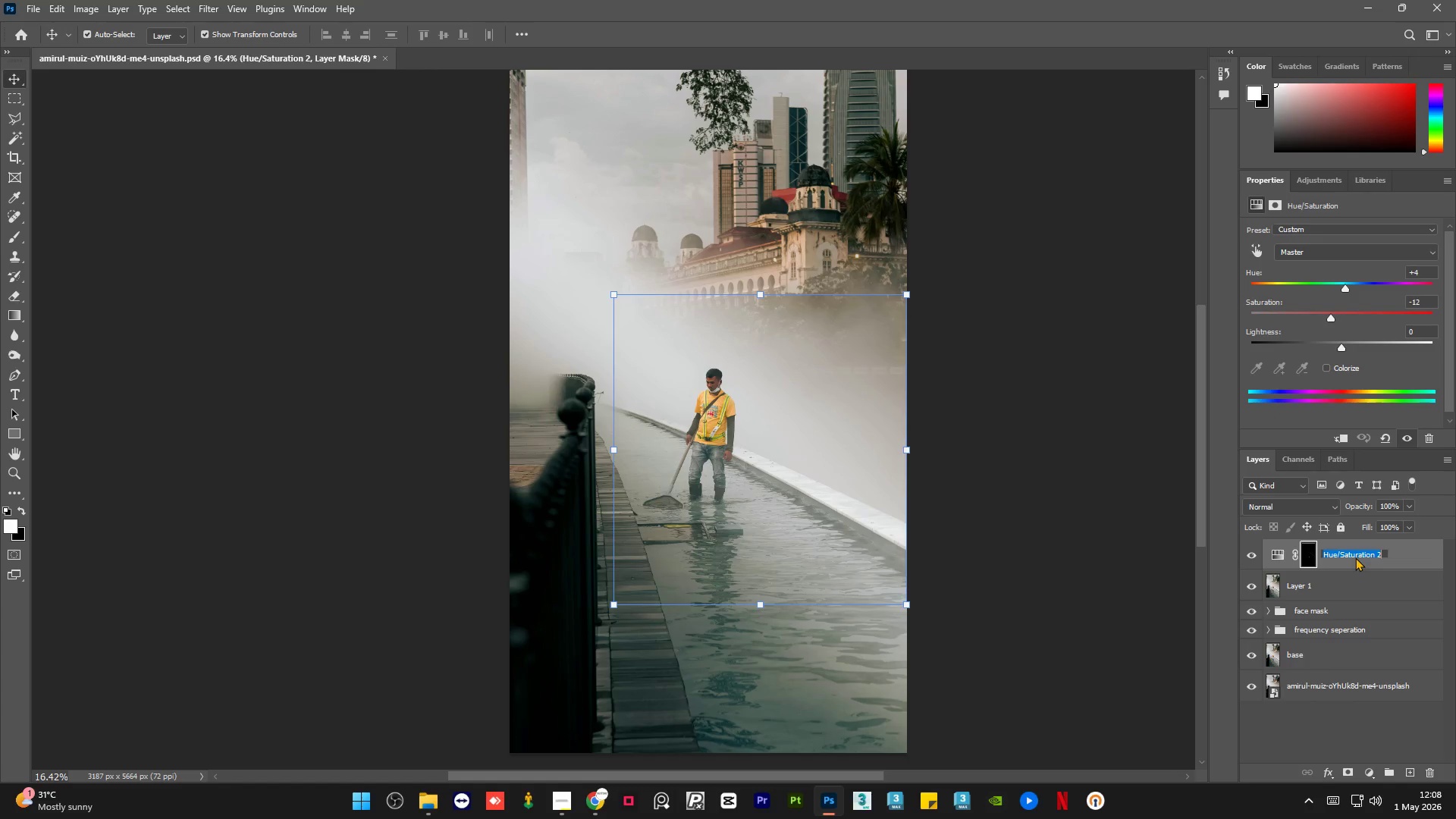 
type(skin tone fix)
 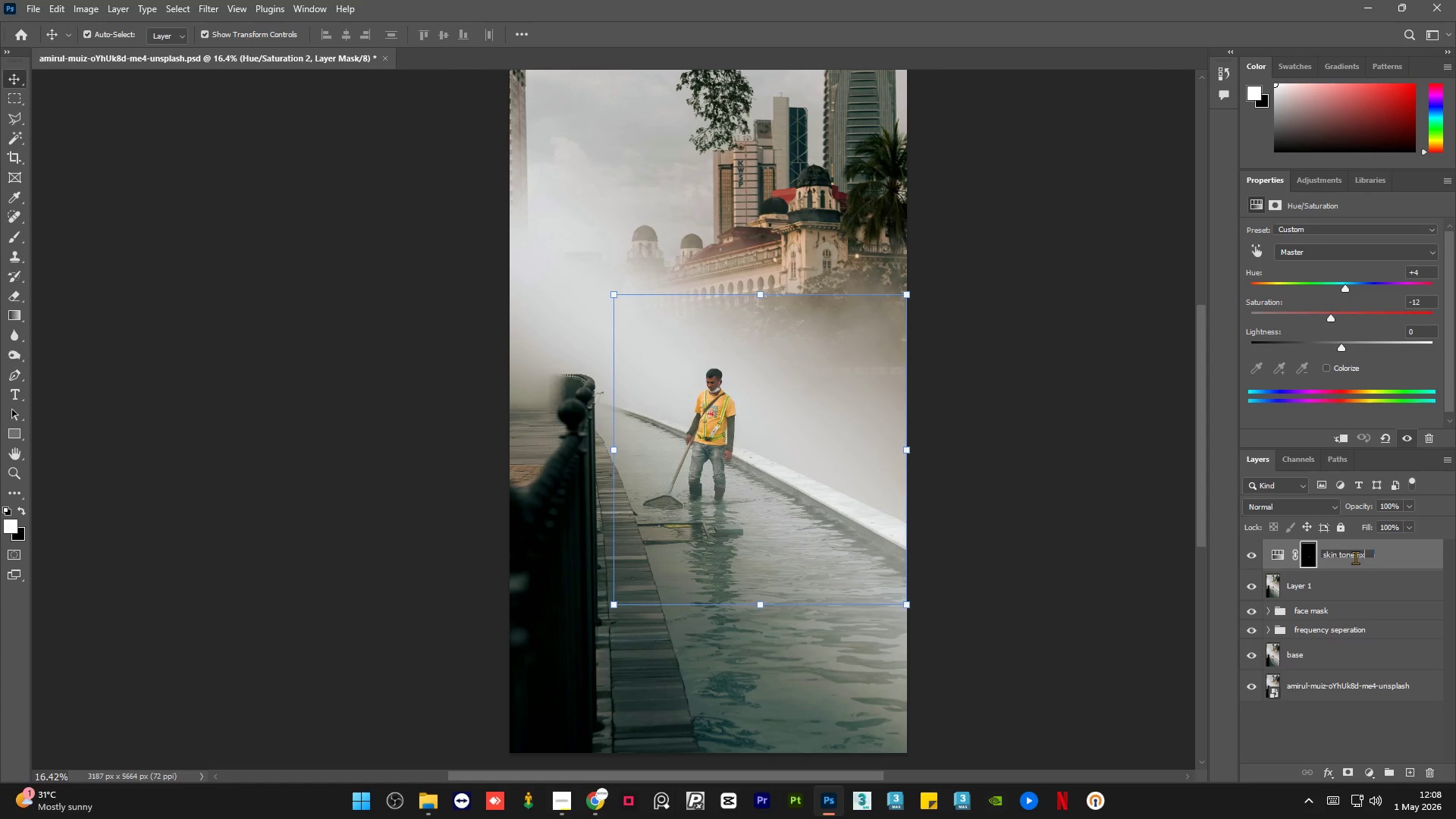 
key(Enter)
 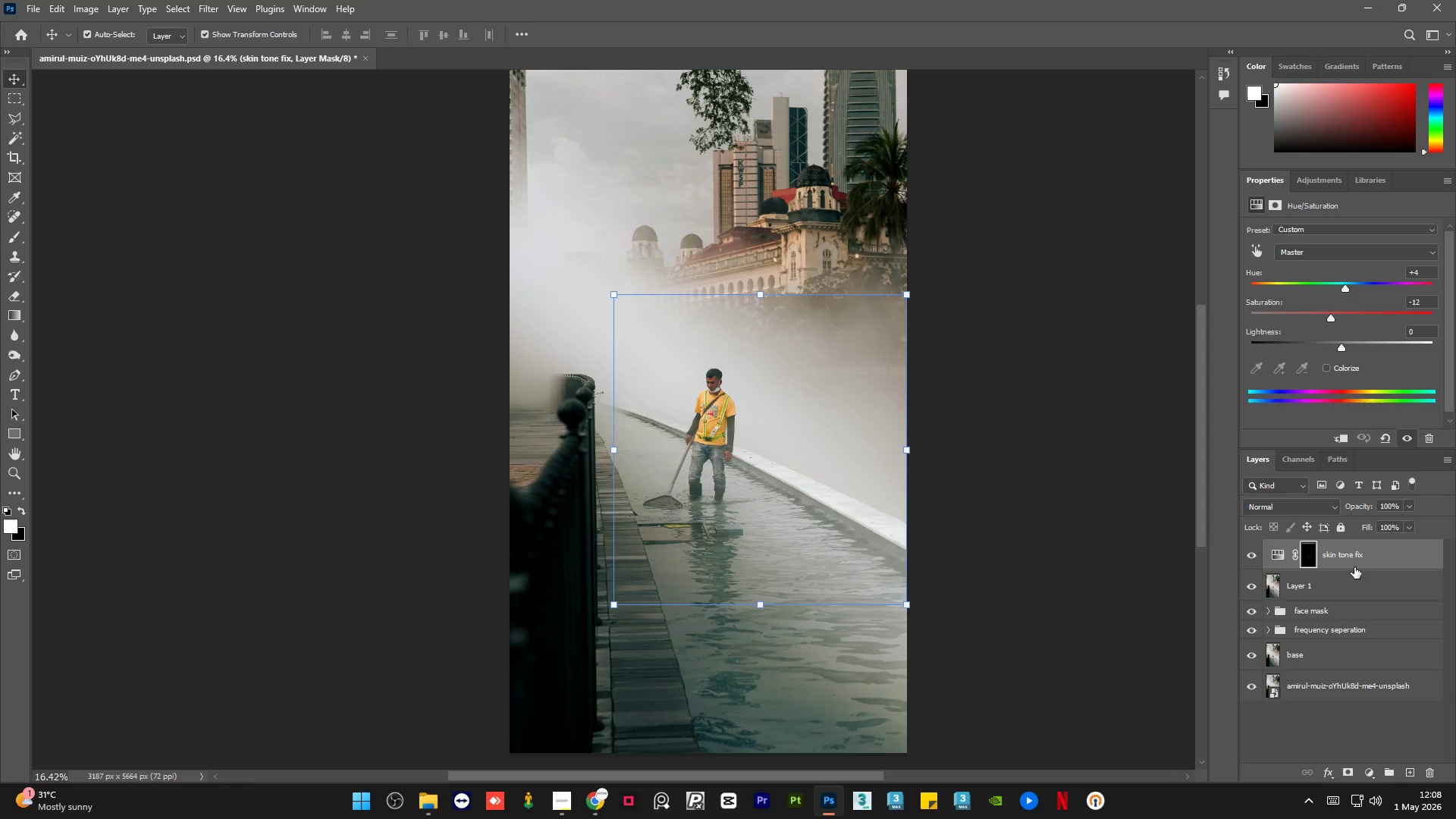 
left_click([1337, 723])
 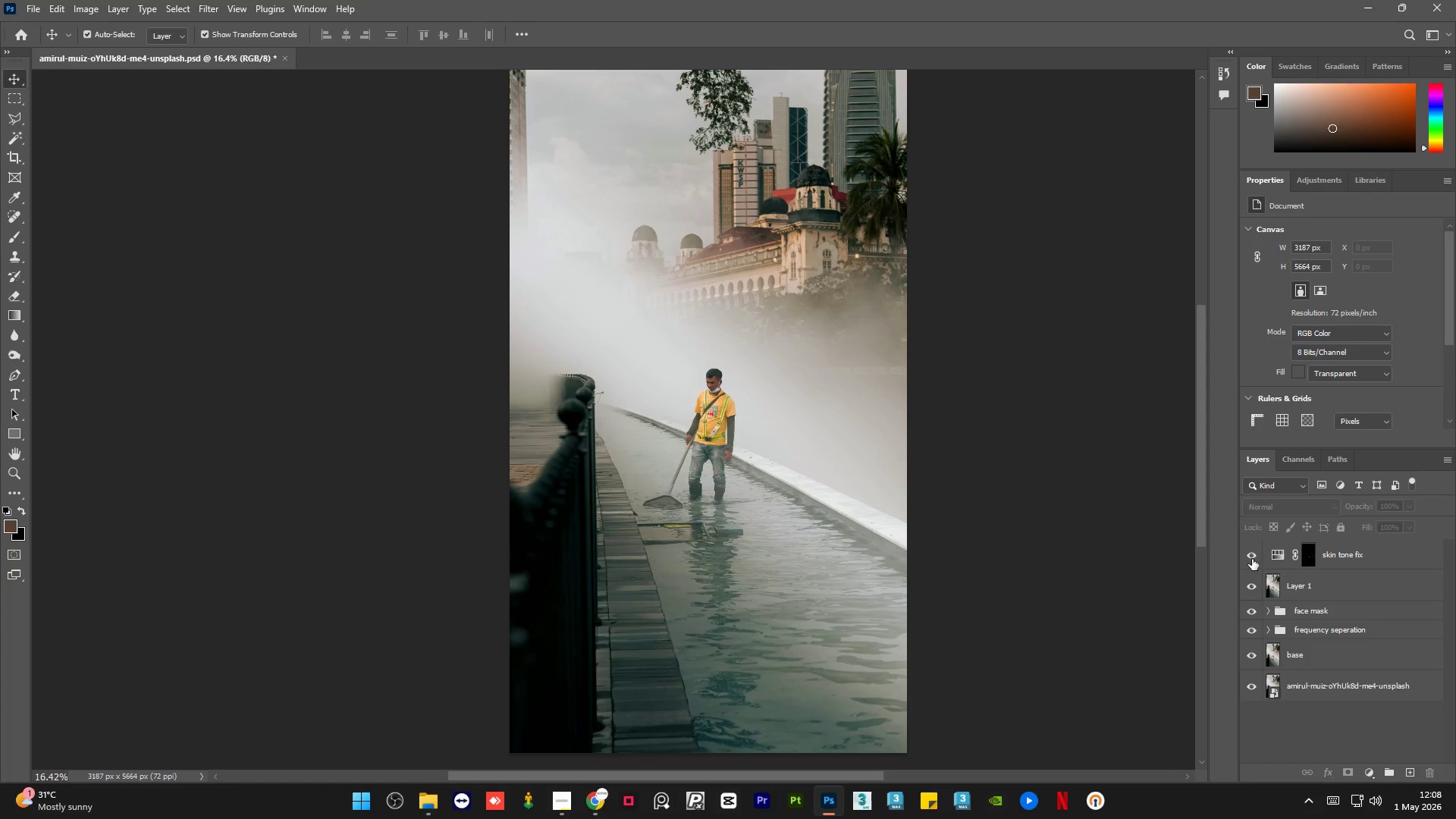 
left_click([1252, 557])
 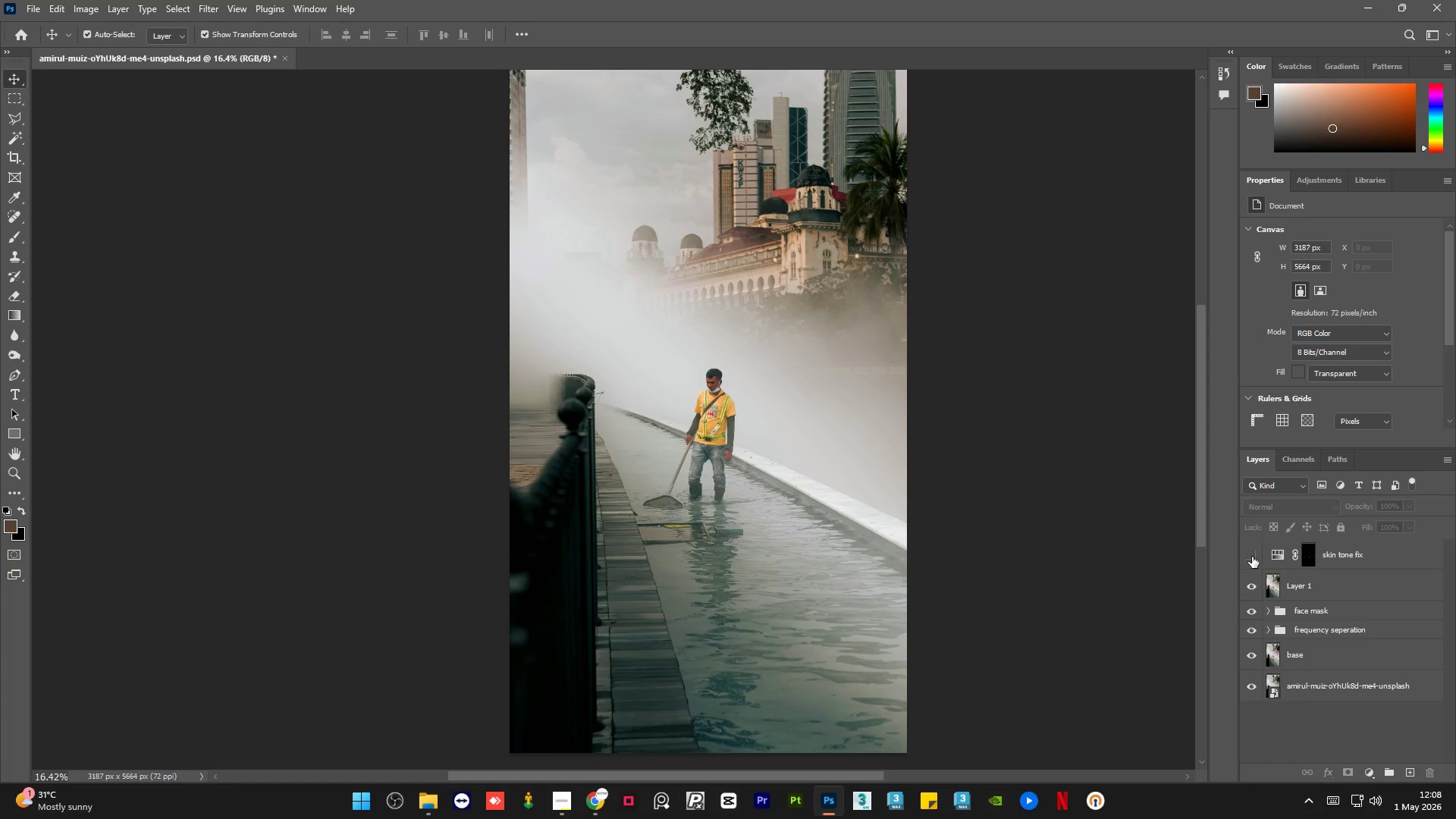 
left_click([1252, 557])
 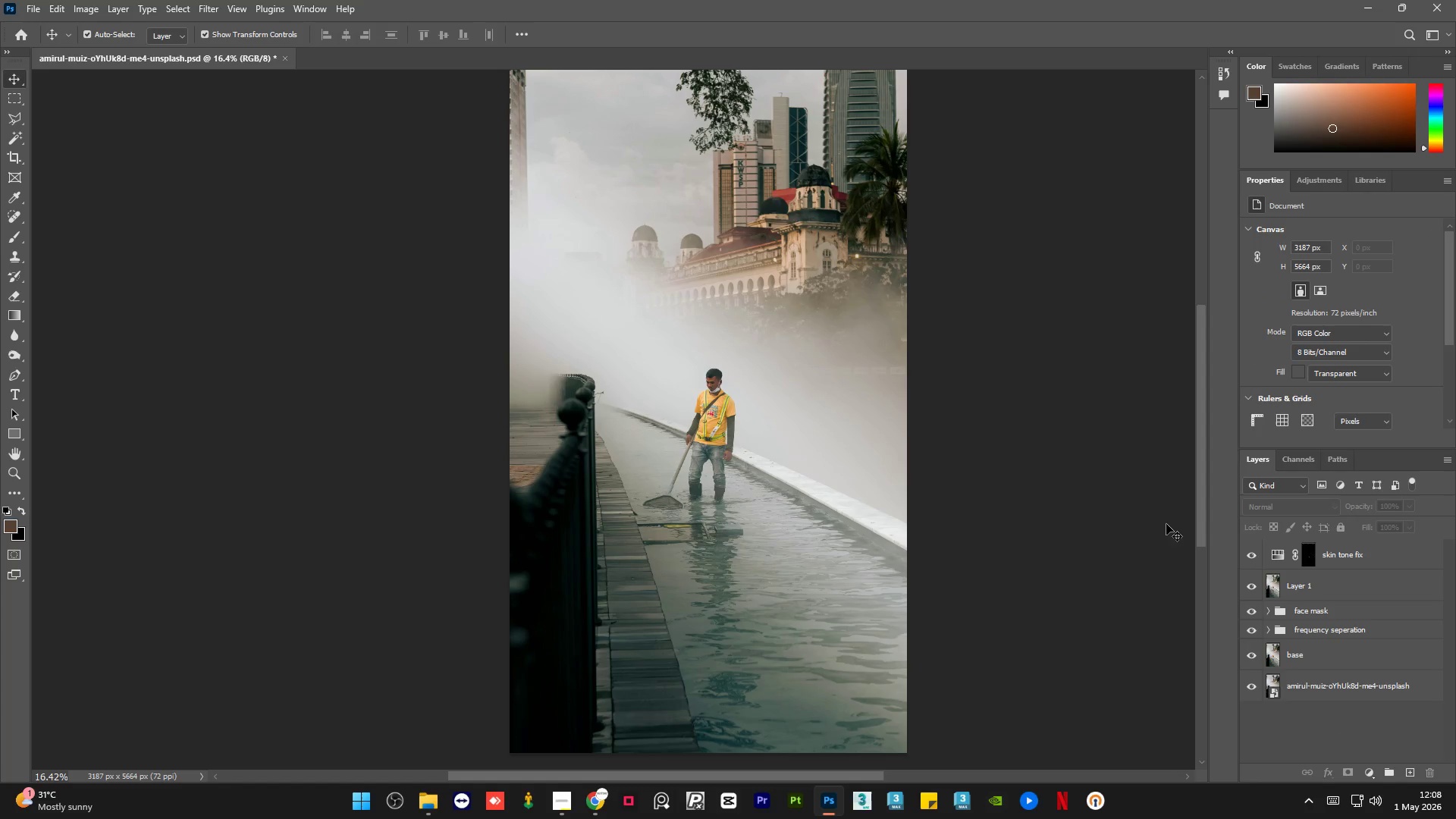 
hold_key(key=AltLeft, duration=1.39)
scroll: coordinate [632, 453], scroll_direction: up, amount: 14.0
 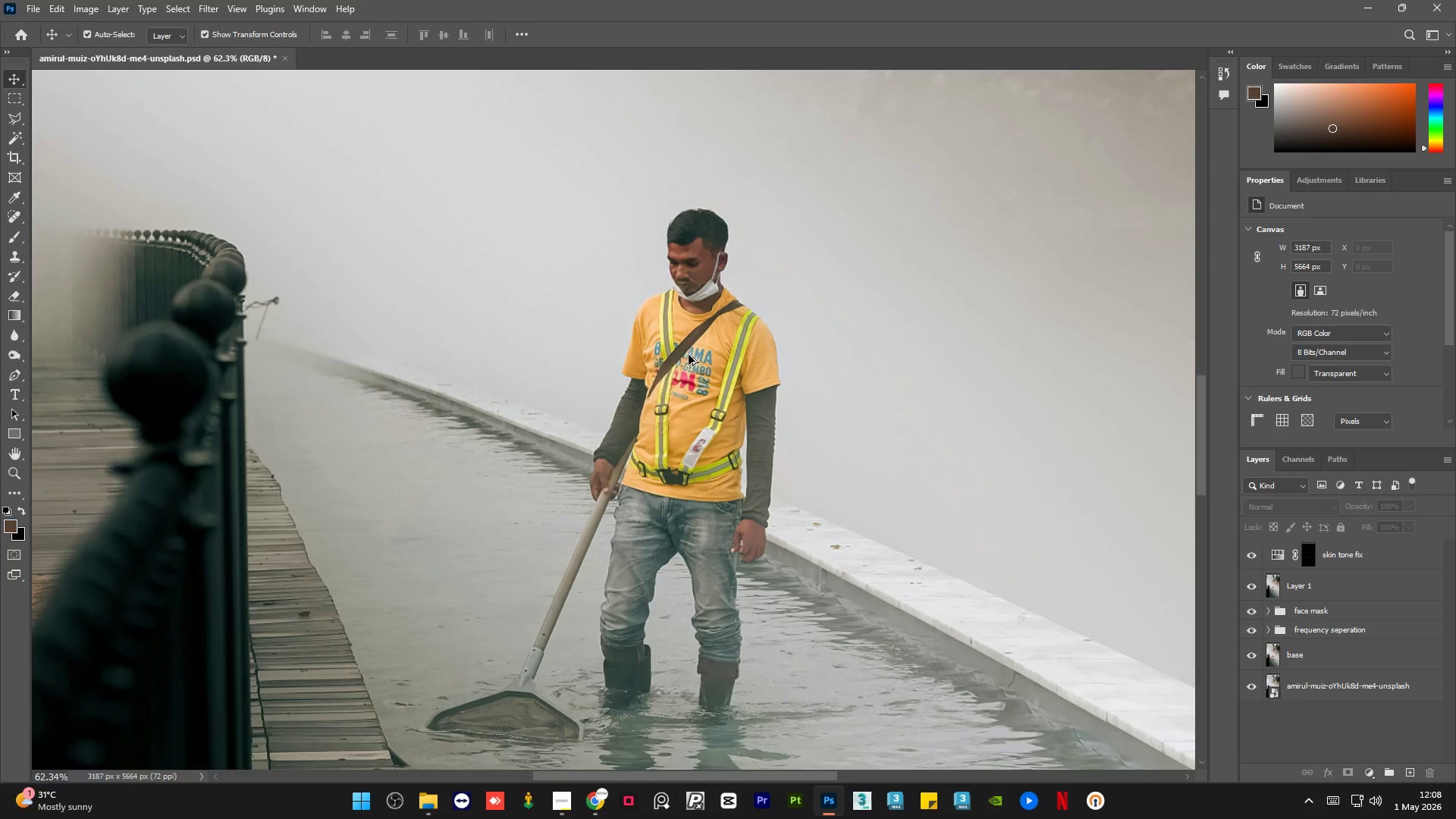 
hold_key(key=AltLeft, duration=5.12)
 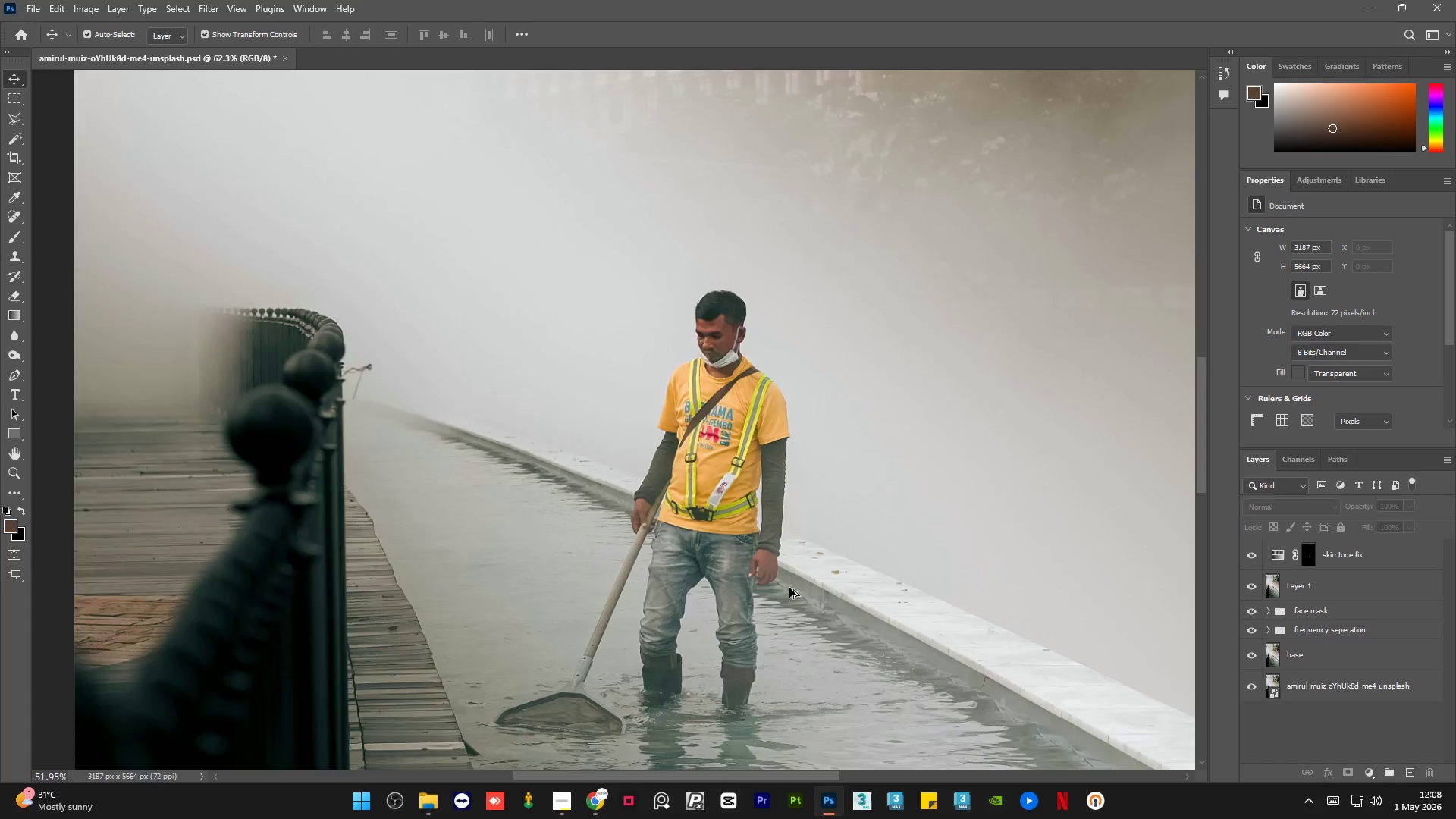 
scroll: coordinate [689, 351], scroll_direction: up, amount: 1.0
 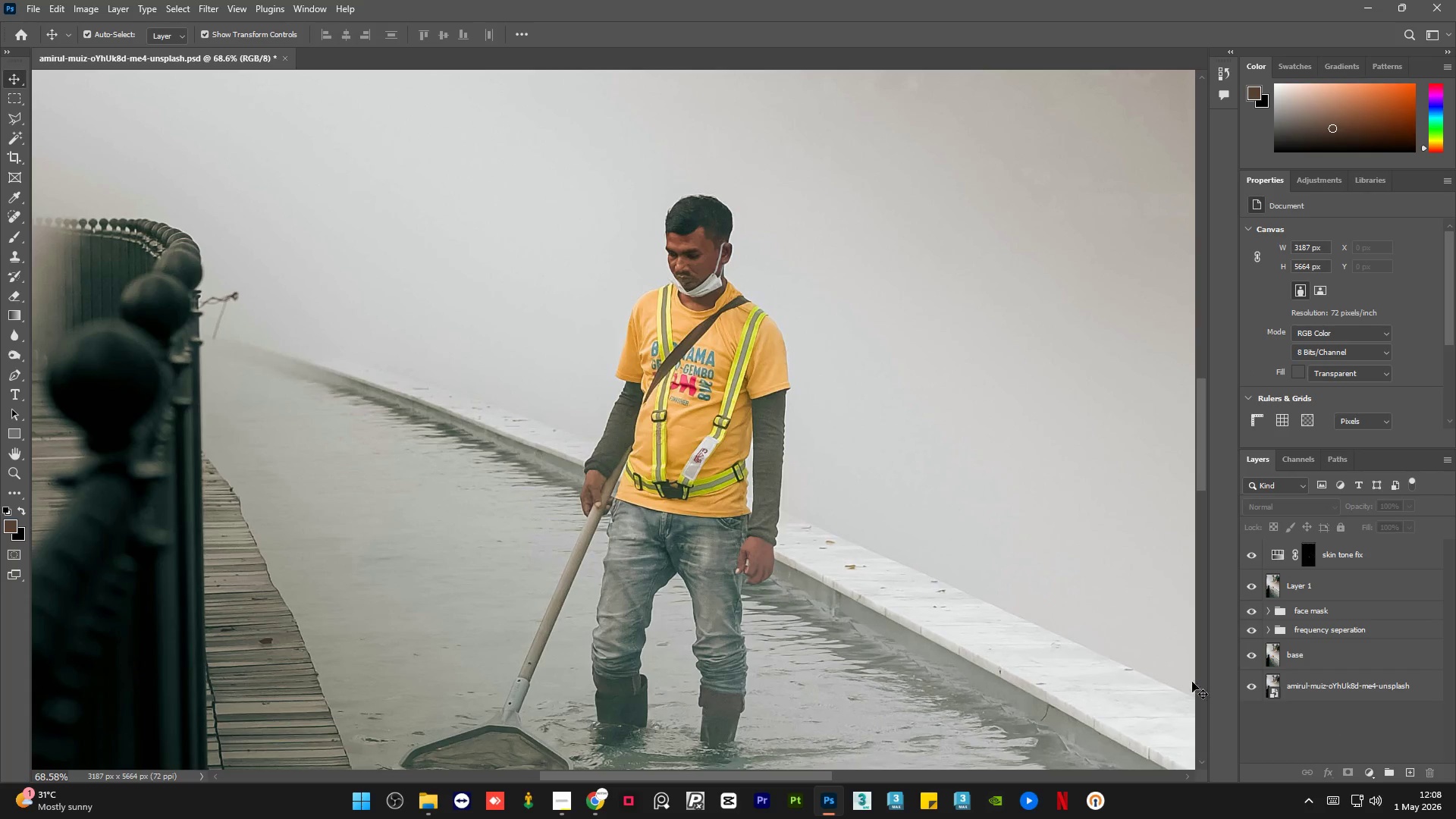 
left_click([1256, 689])
 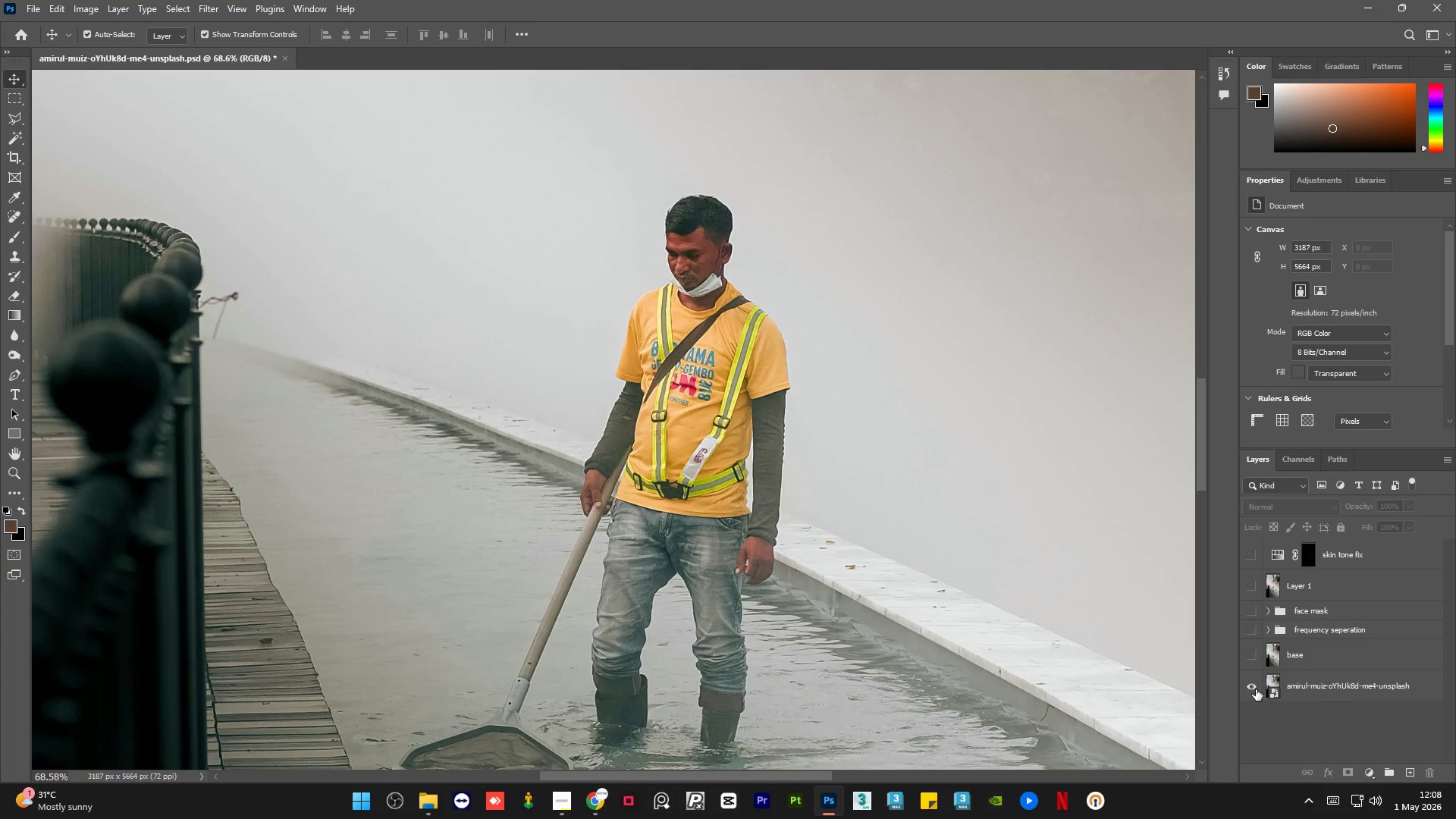 
left_click([1256, 689])
 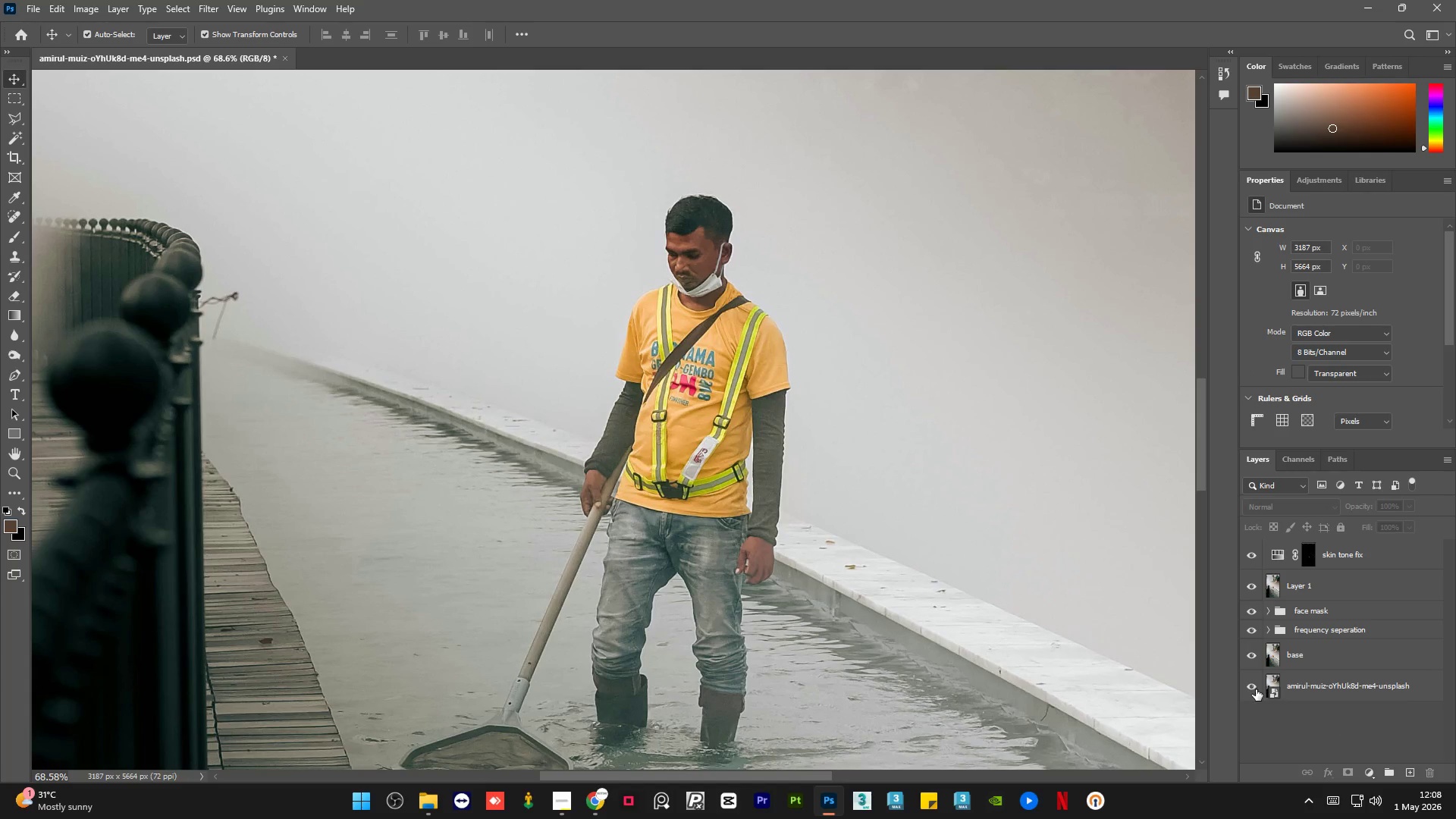 
left_click([1256, 689])
 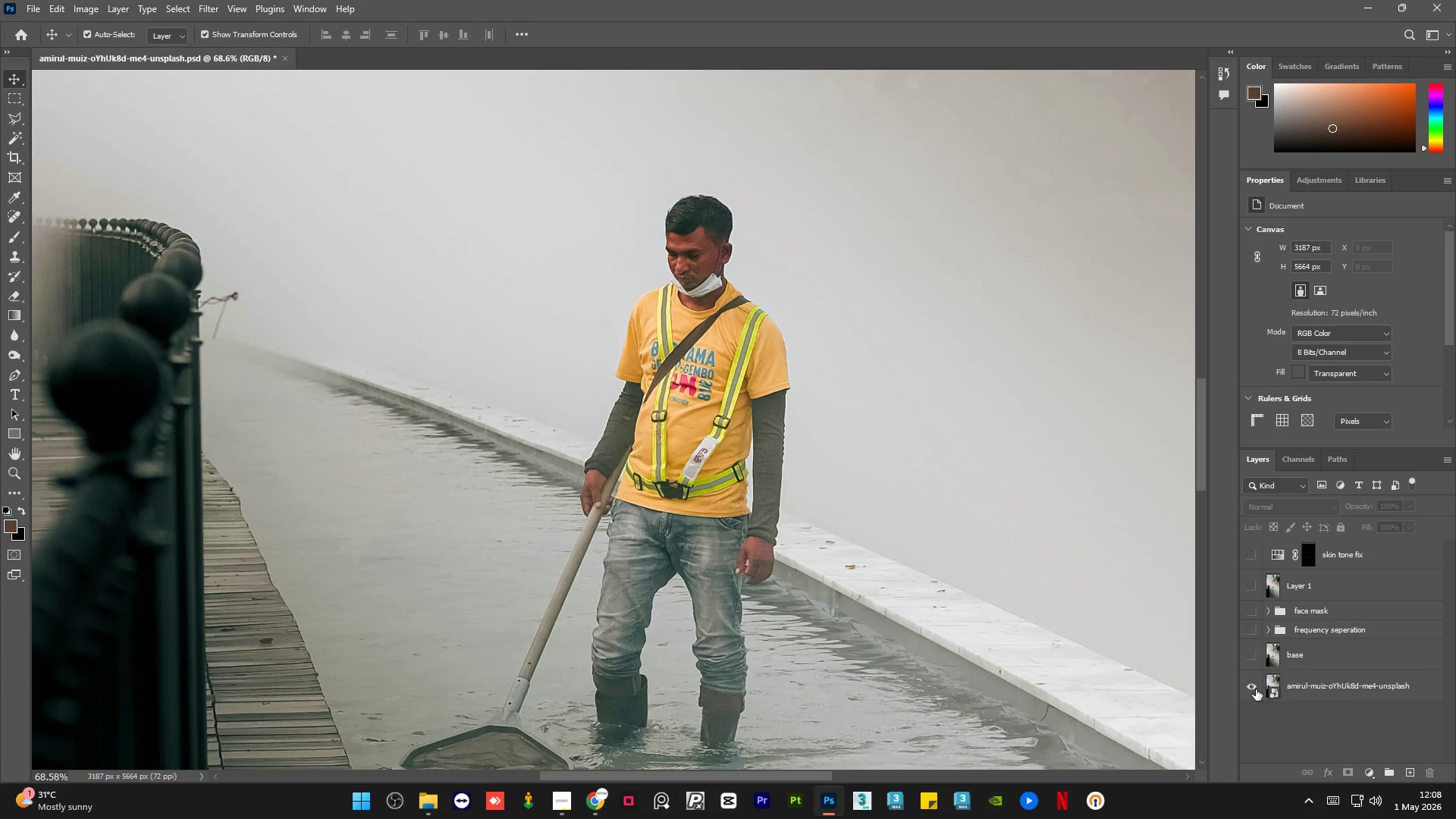 
left_click([1256, 689])
 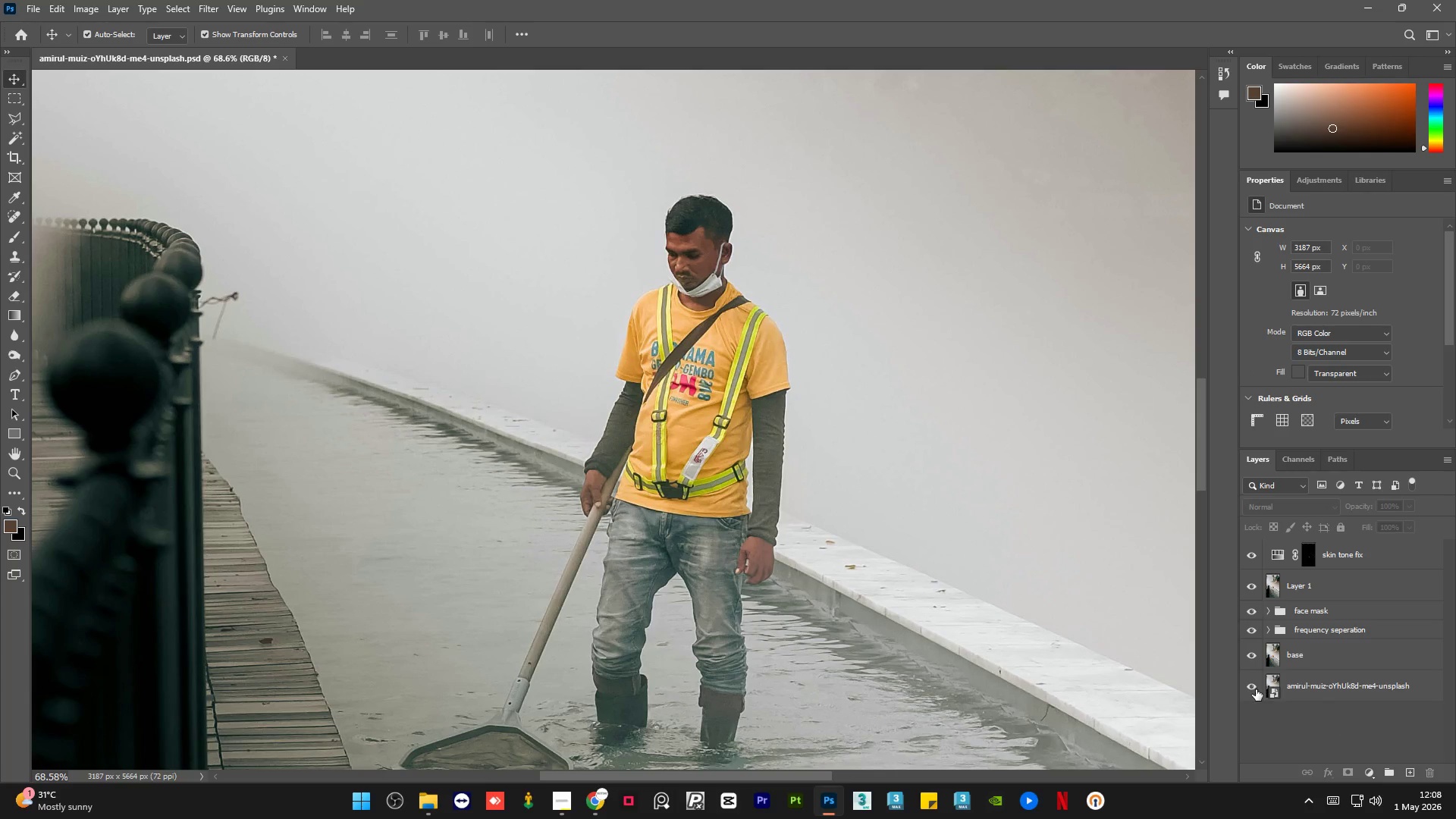 
left_click([1256, 689])
 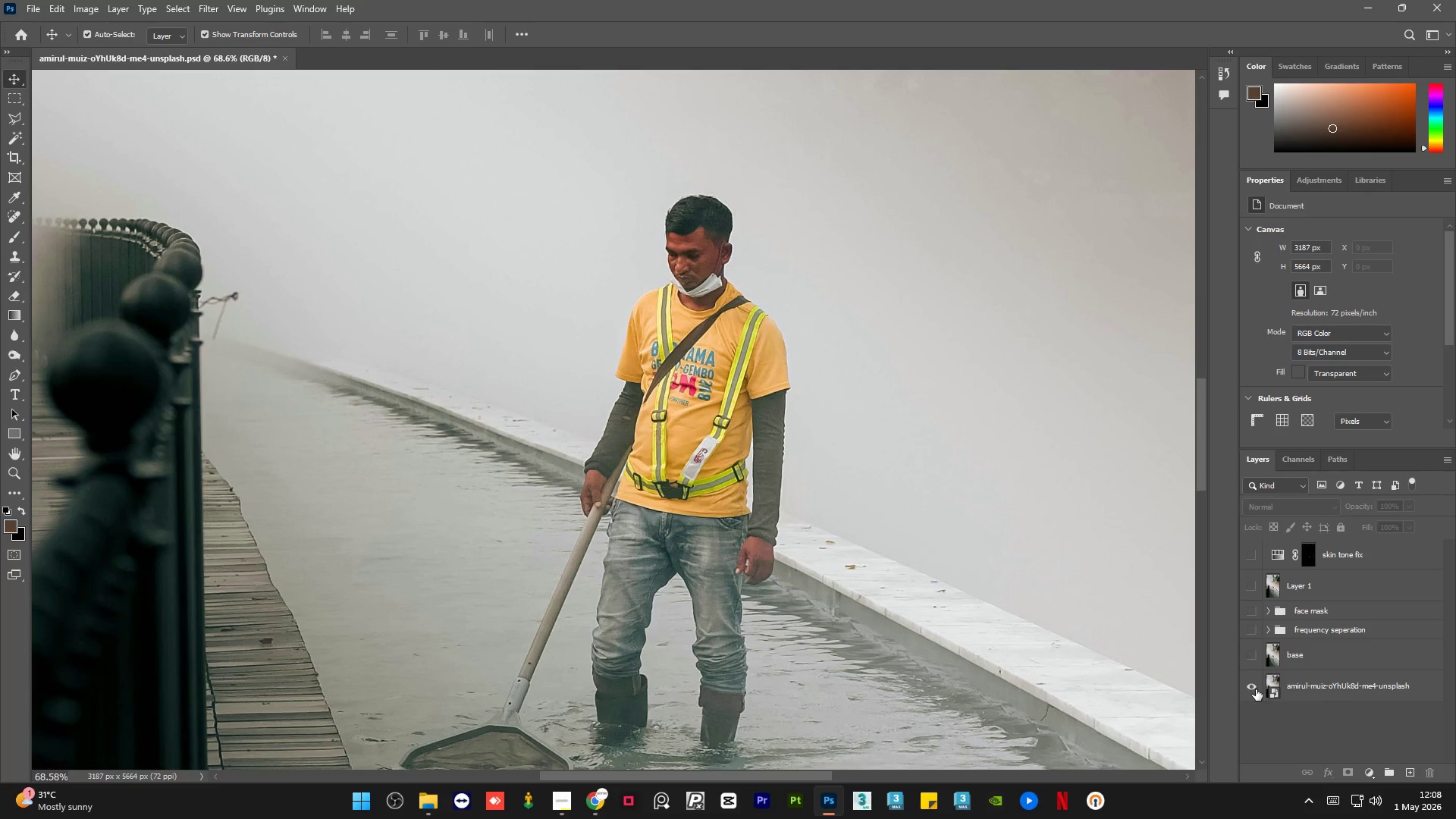 
left_click([1256, 689])
 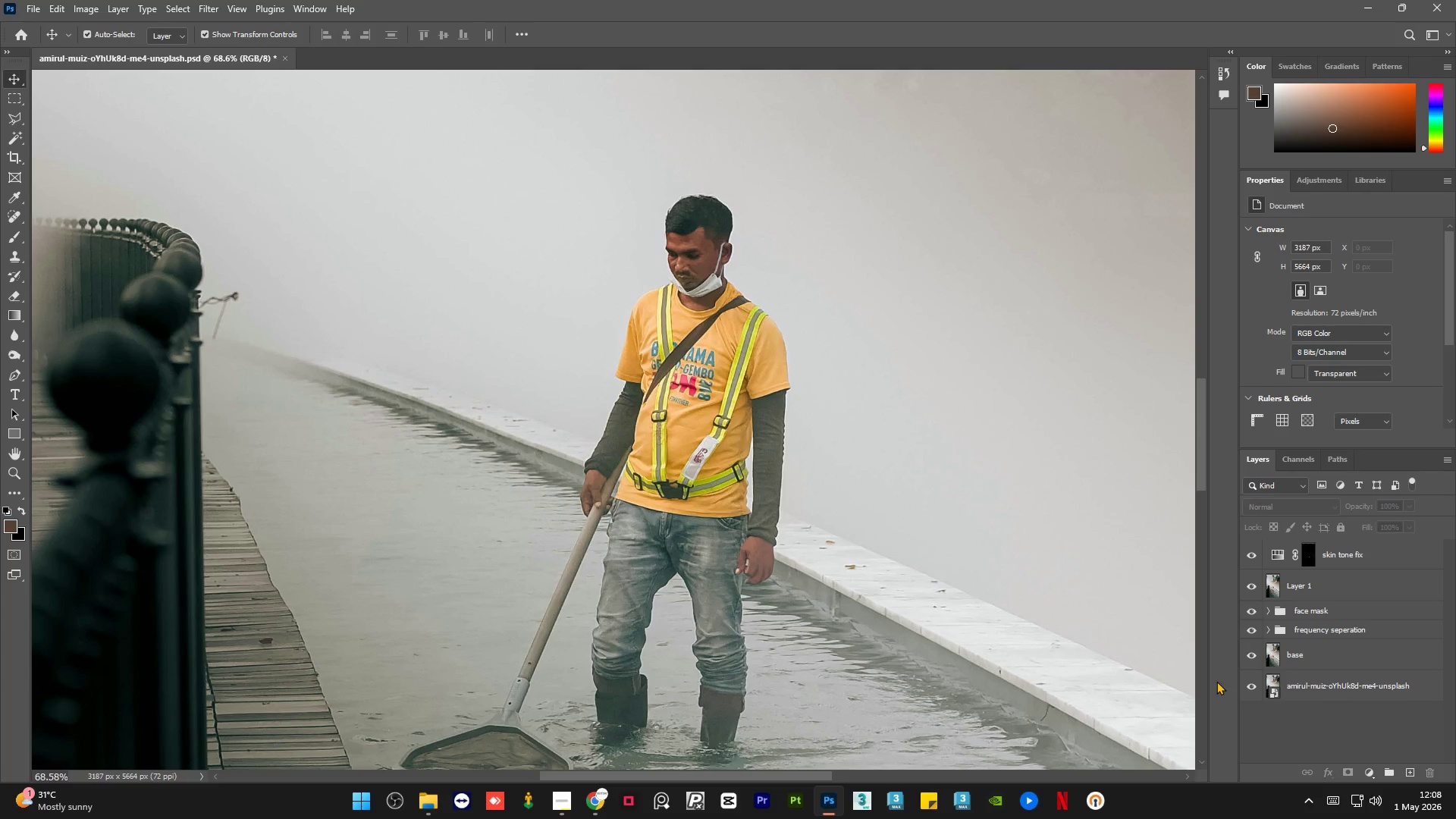 
hold_key(key=AltLeft, duration=2.09)
scroll: coordinate [614, 517], scroll_direction: down, amount: 21.0
 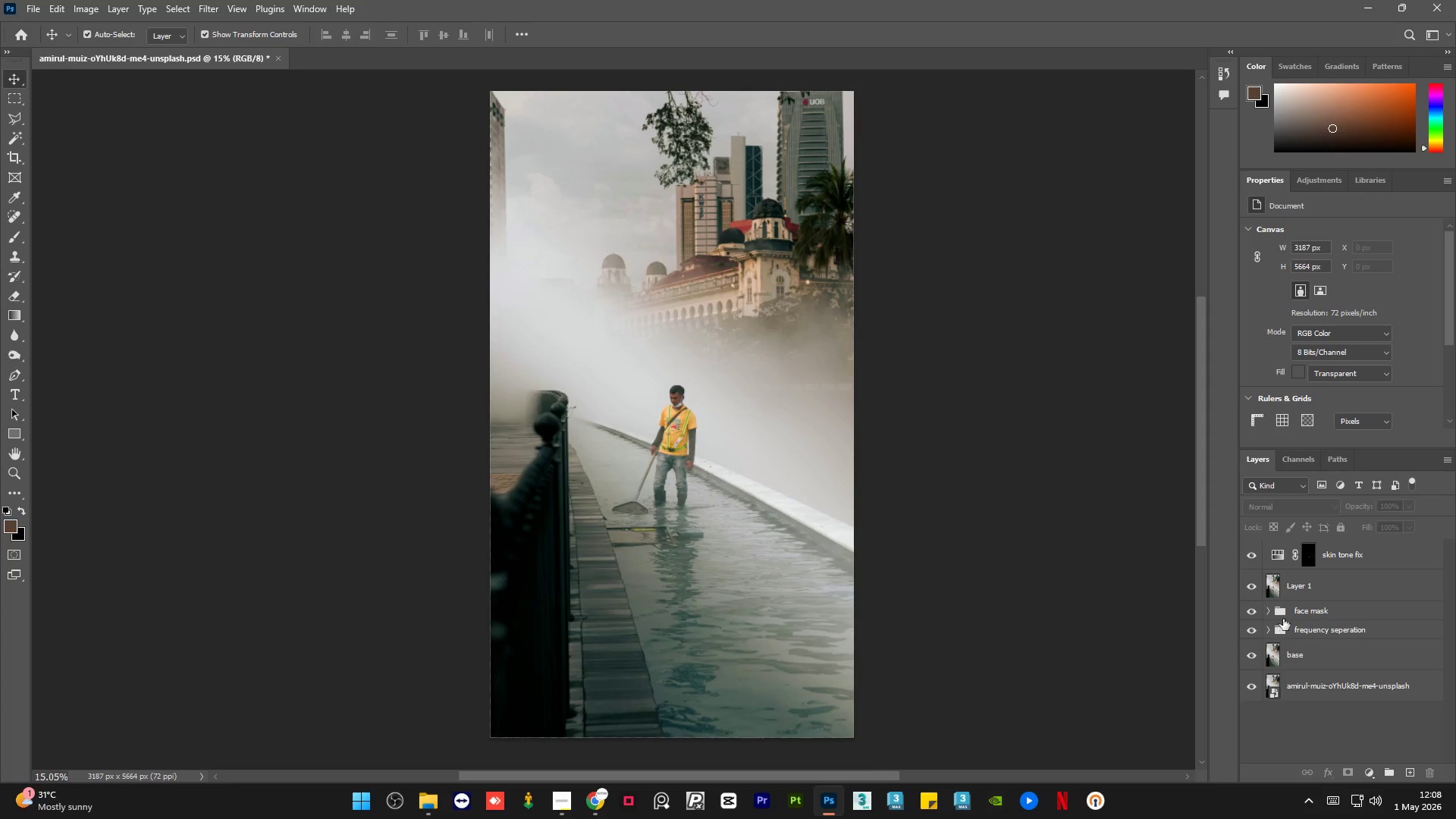 
left_click([1396, 565])
 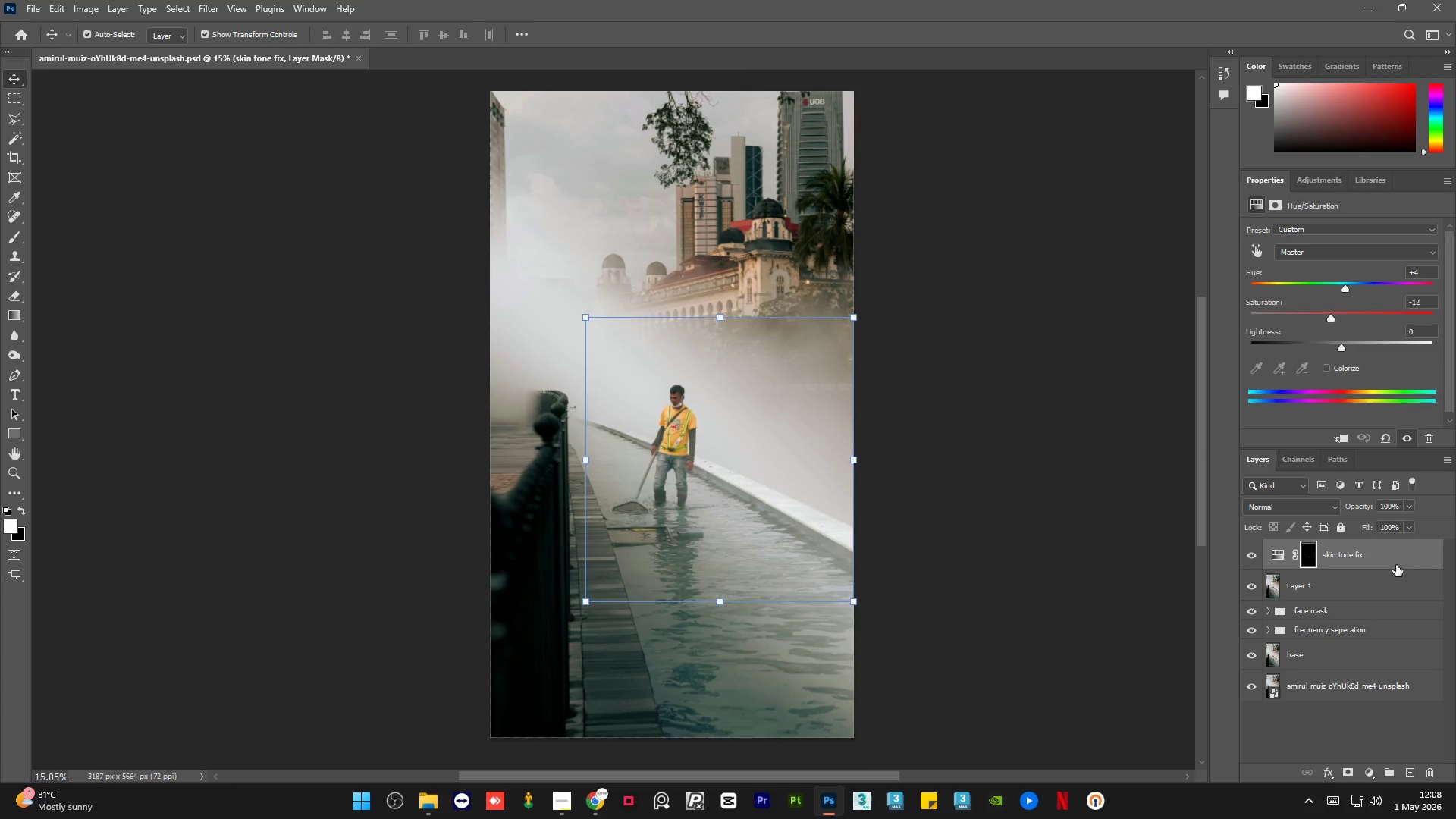 
key(Alt+Control+Shift+E)
 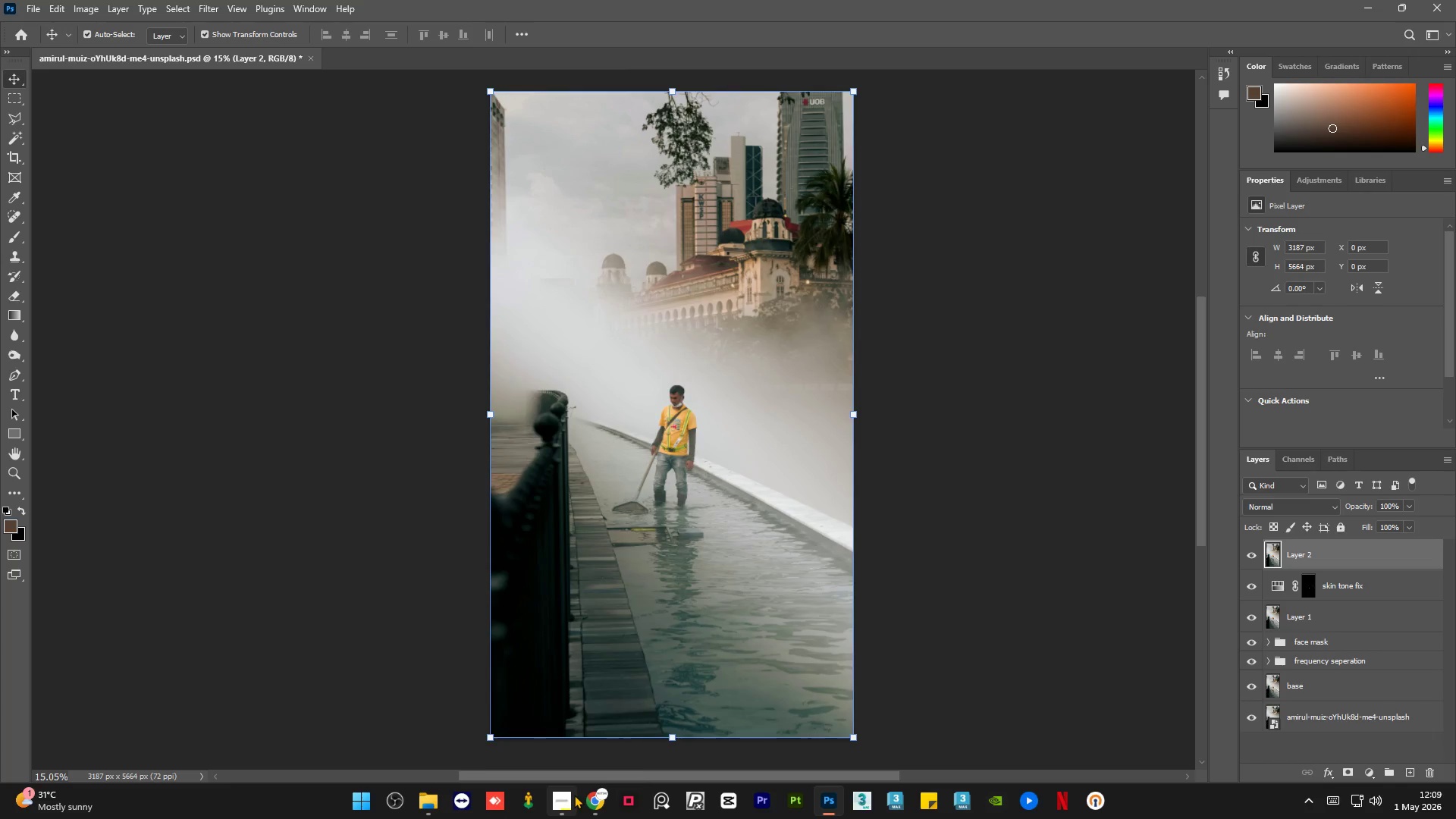 
wait(9.39)
 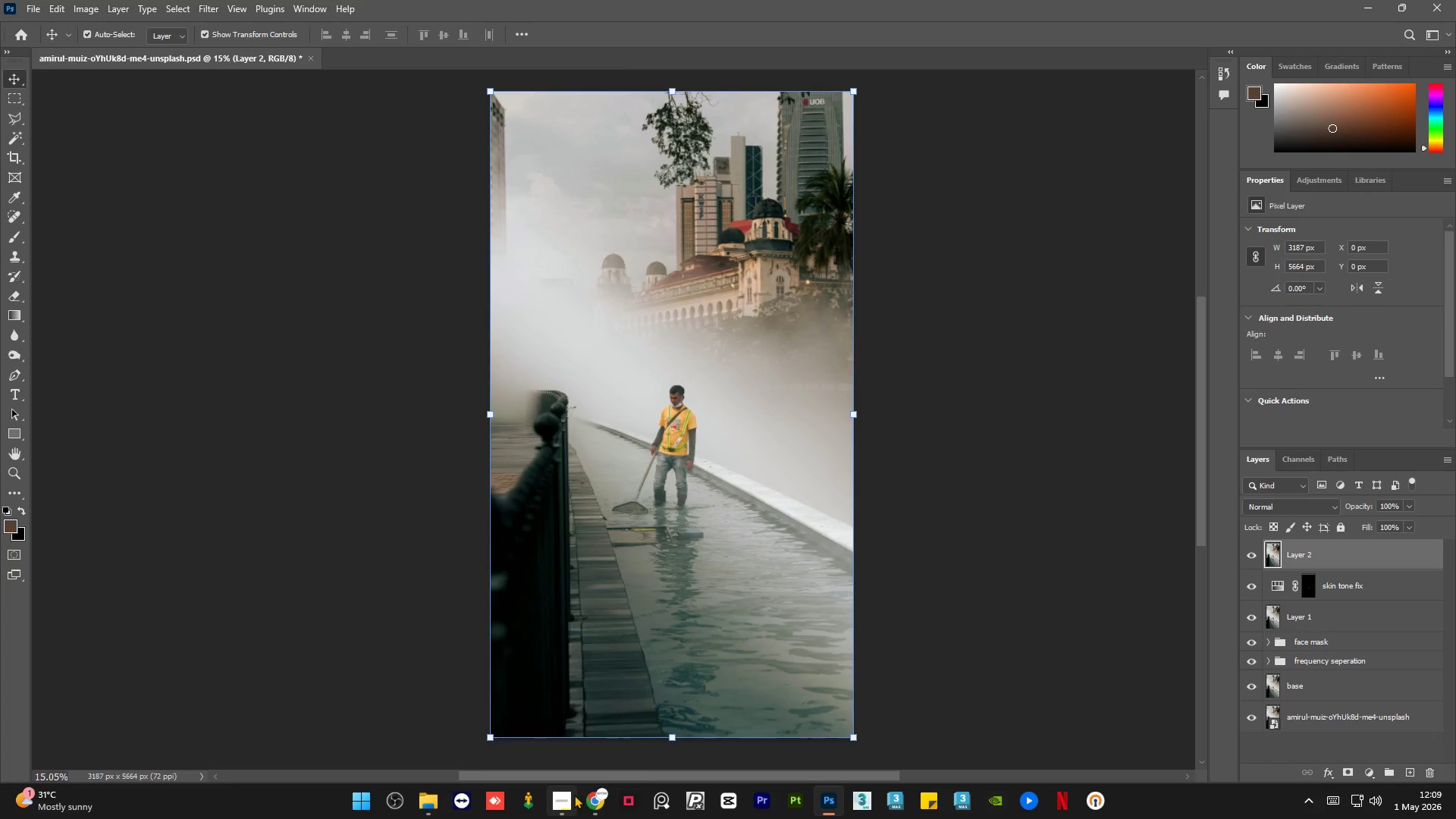 
left_click([566, 801])